 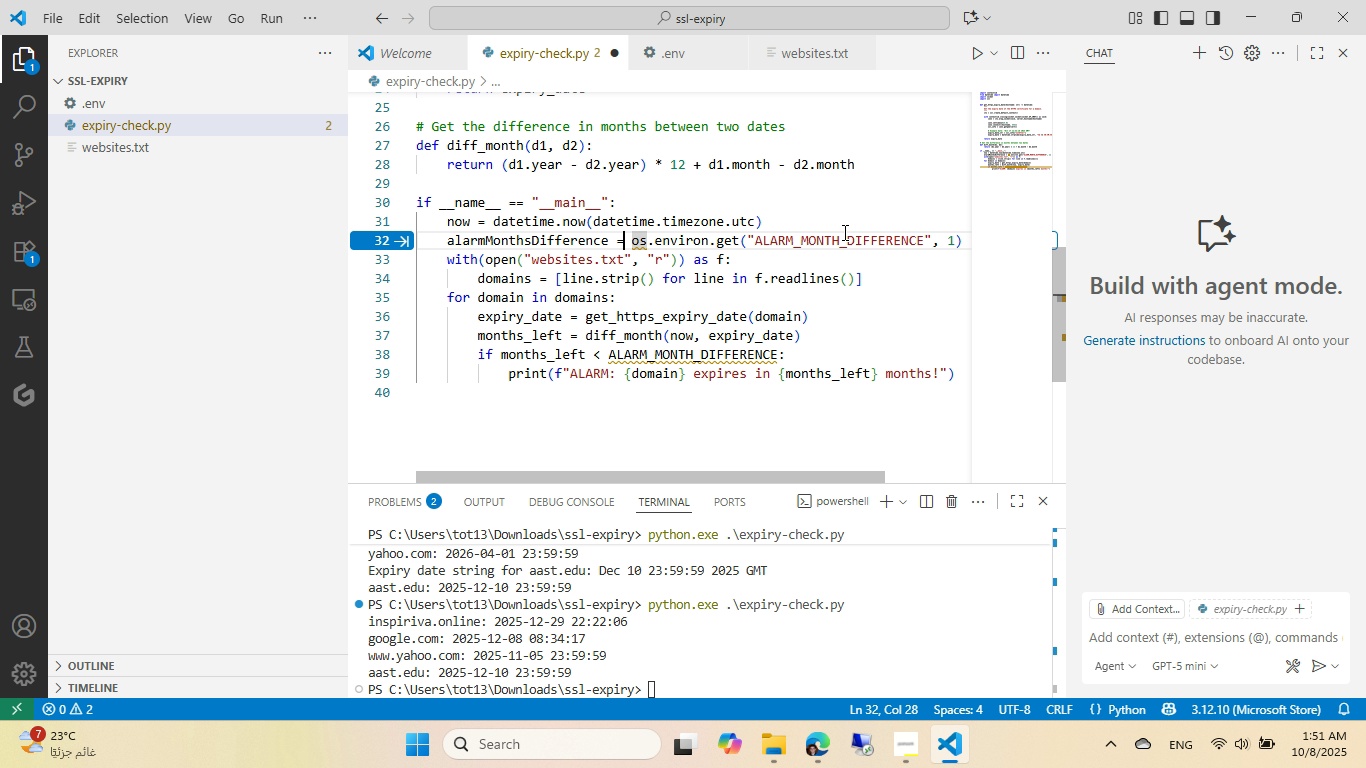 
key(ArrowLeft)
 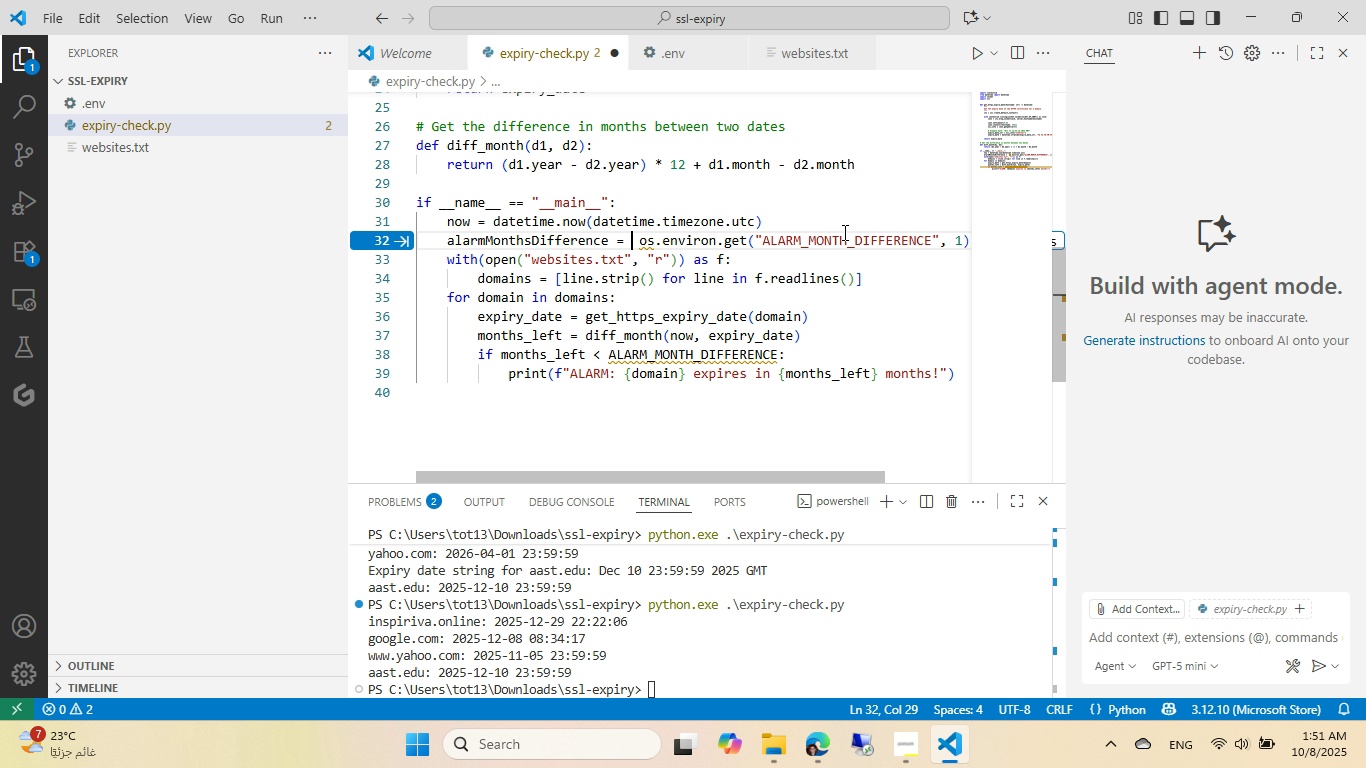 
type( int9)
 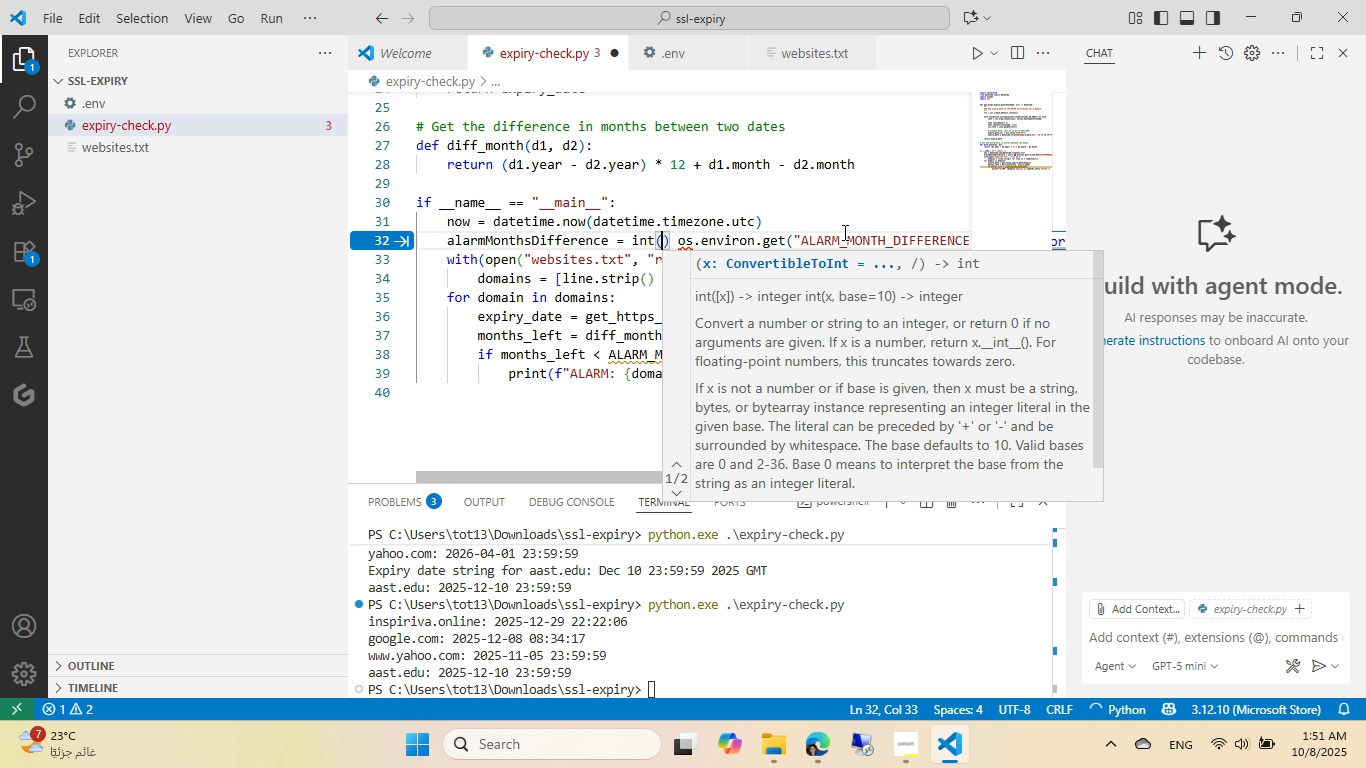 
key(Shift+ArrowRight)
 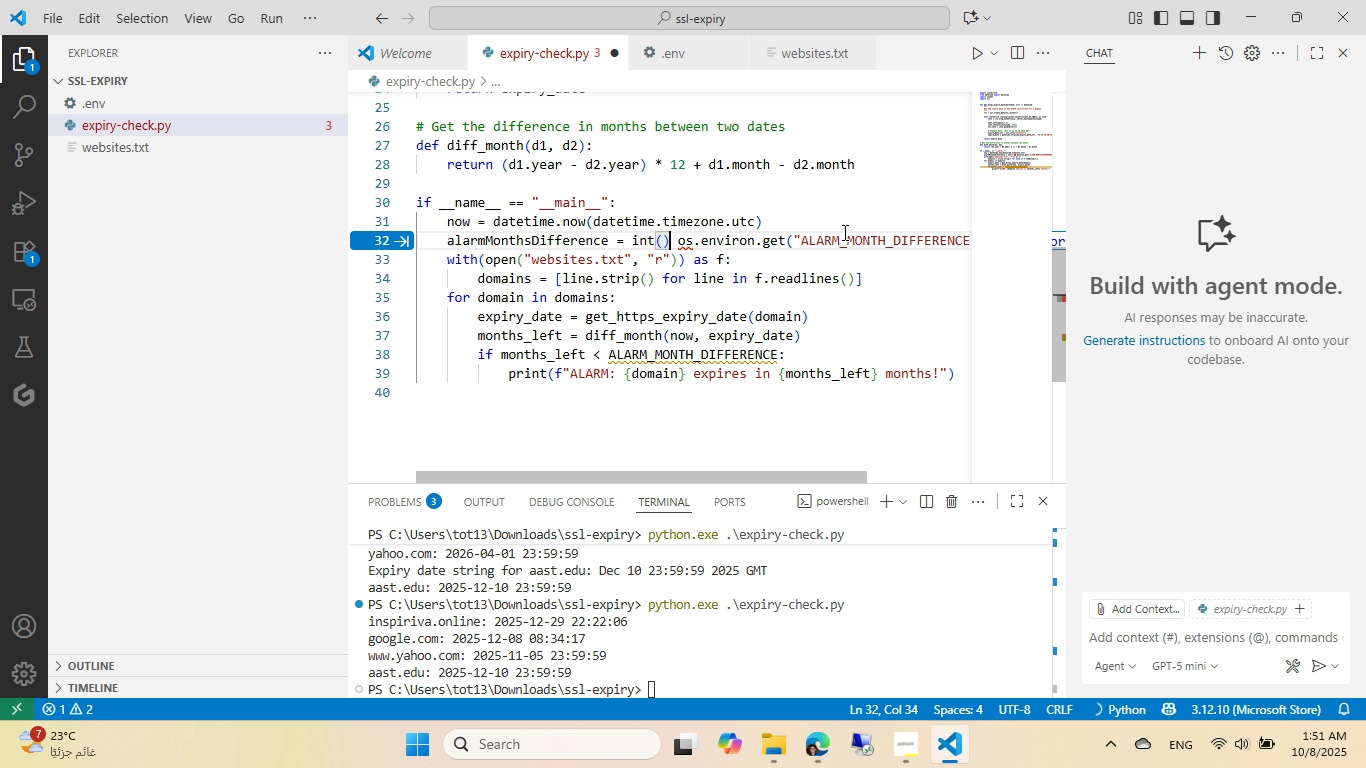 
key(ArrowRight)
 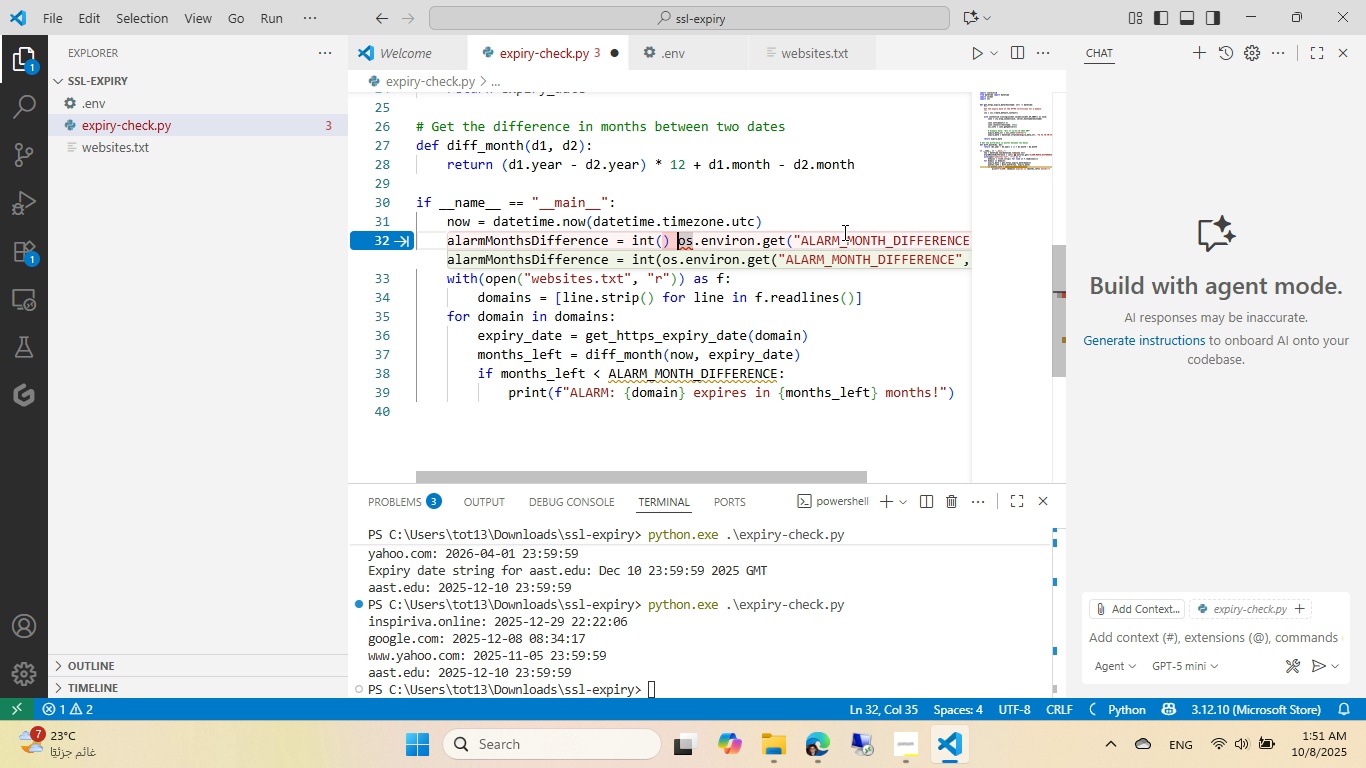 
key(Backspace)
 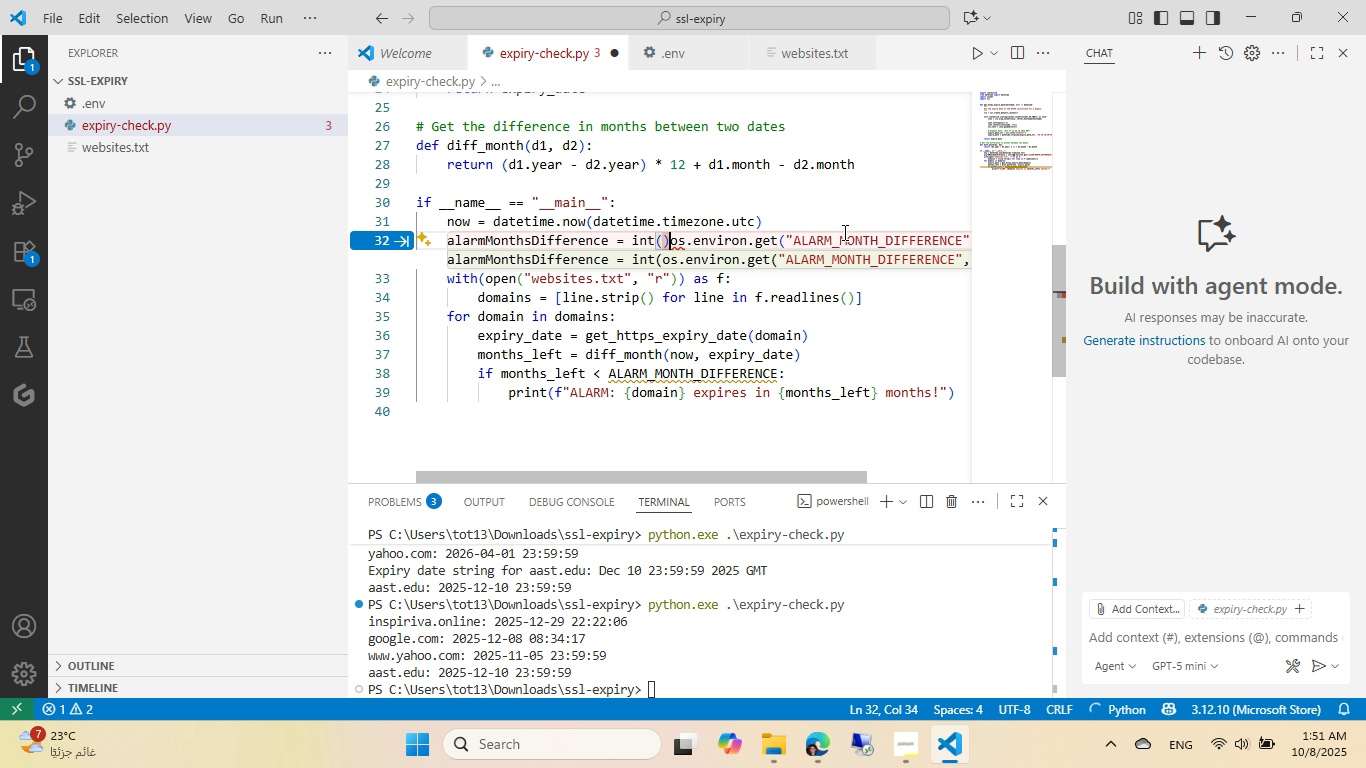 
key(Backspace)
 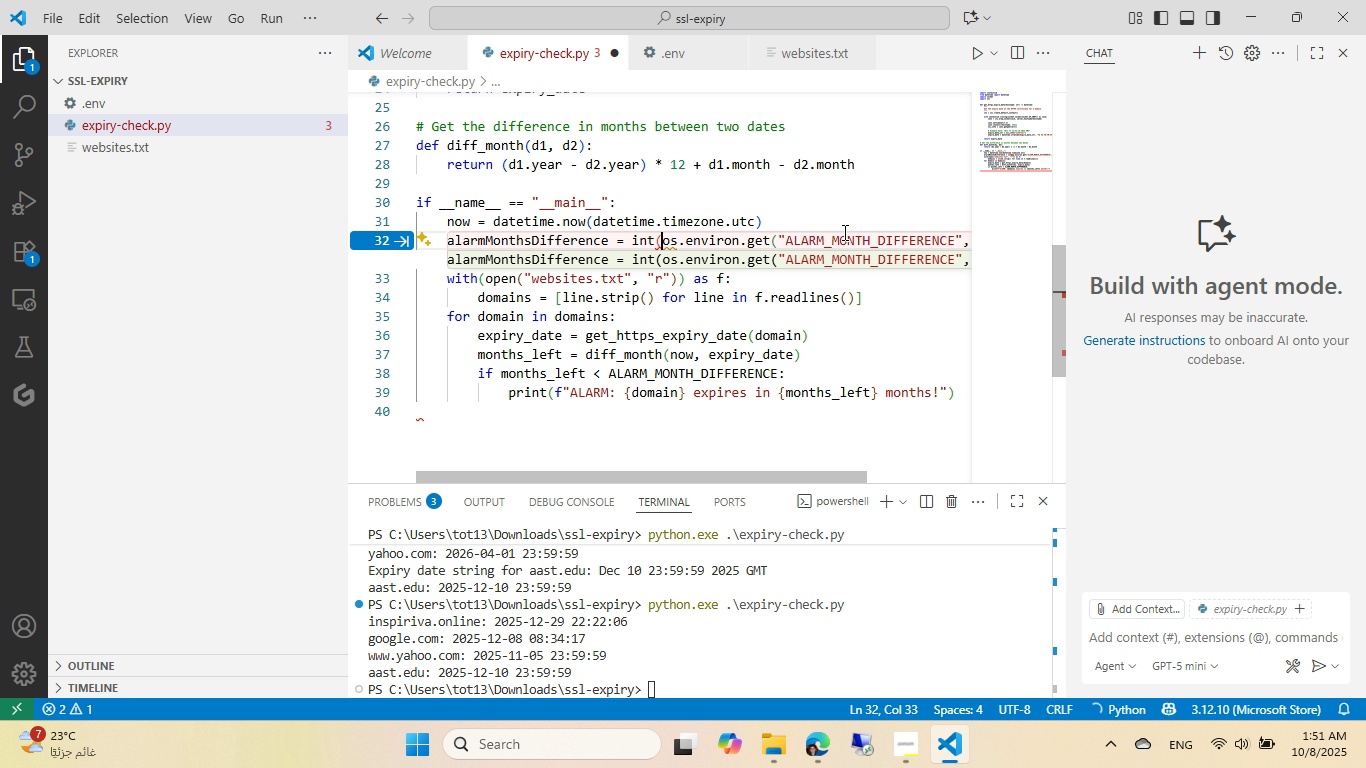 
key(End)